 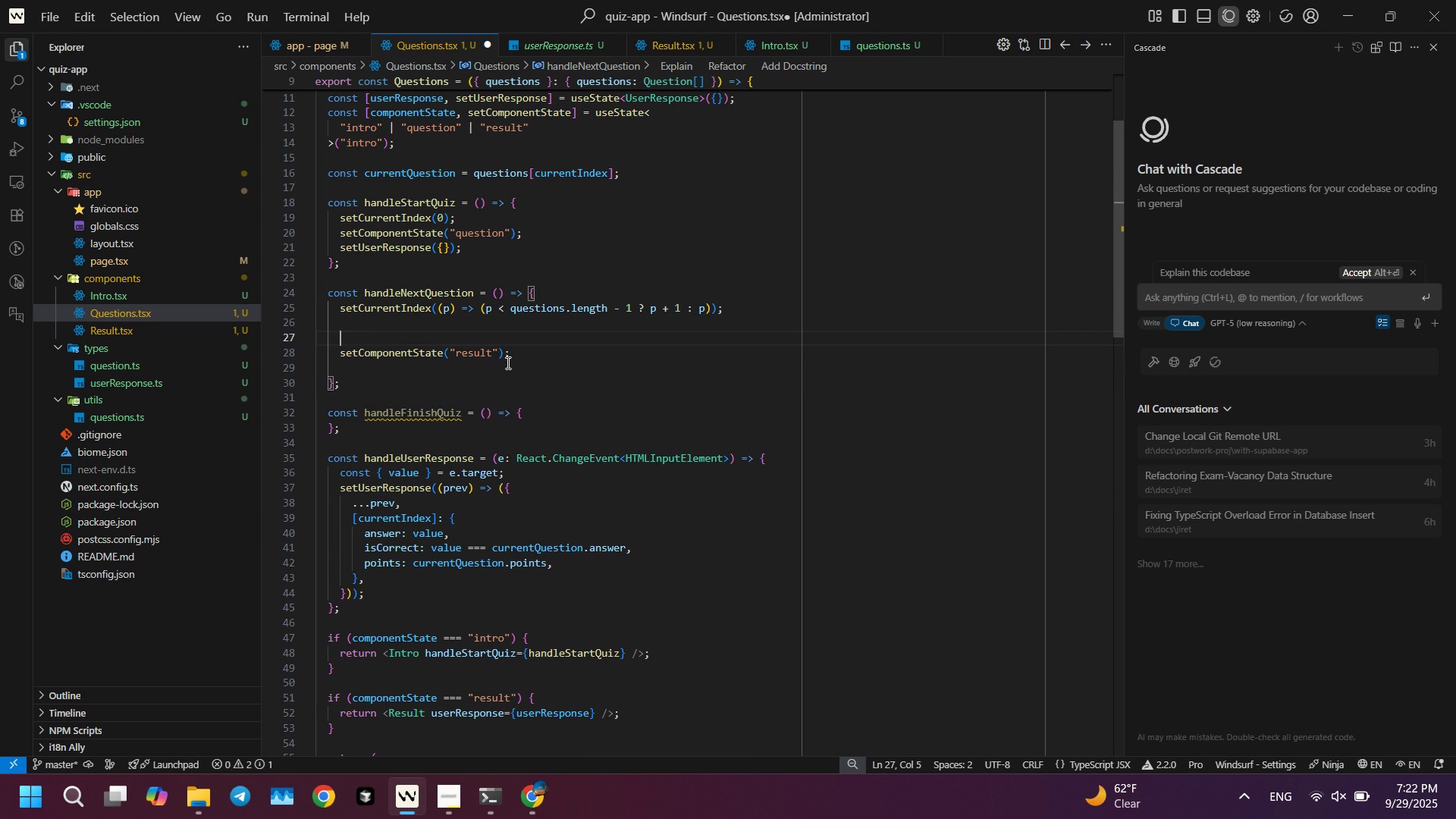 
key(Control+Enter)
 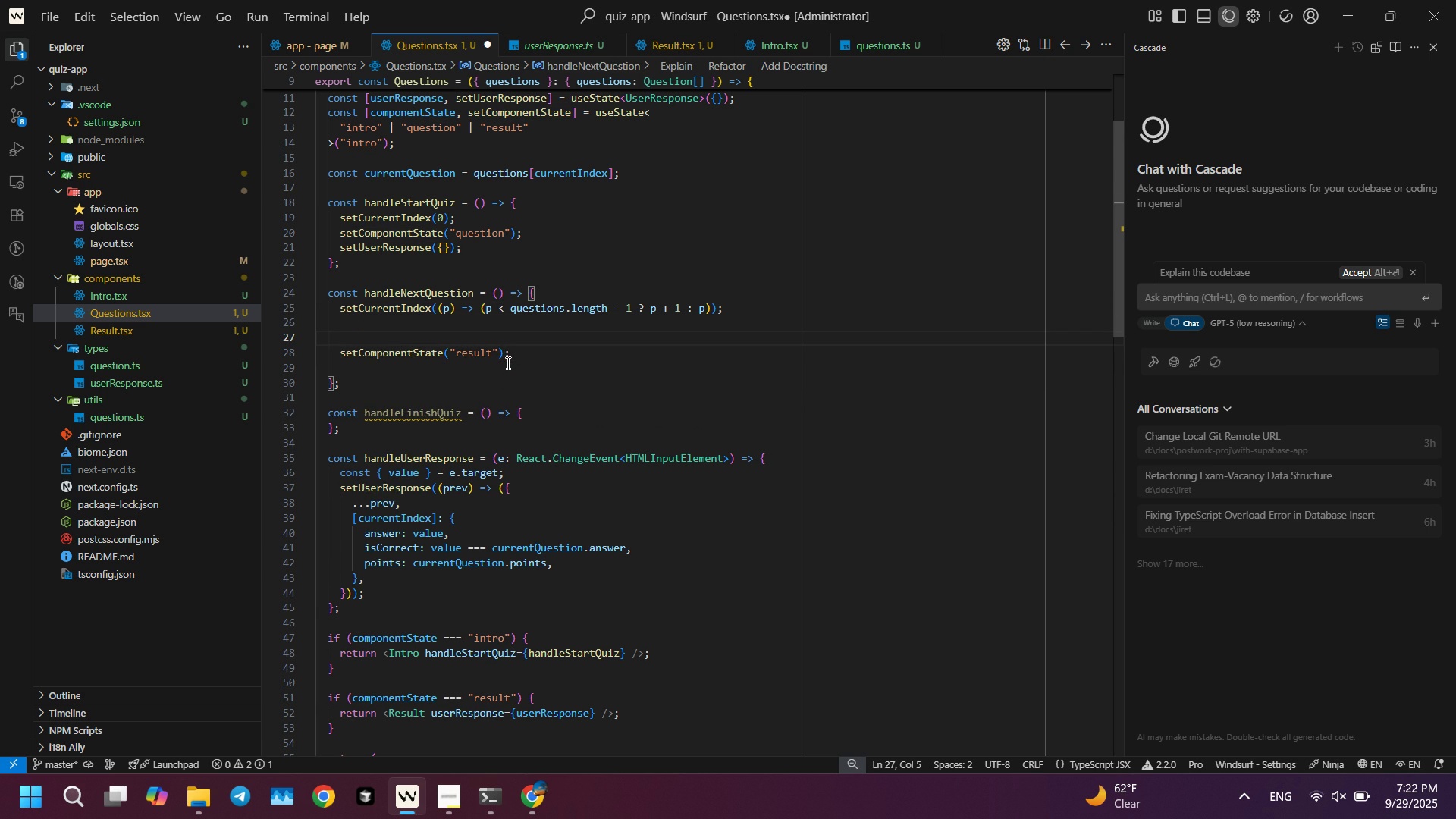 
type(if(cur)
 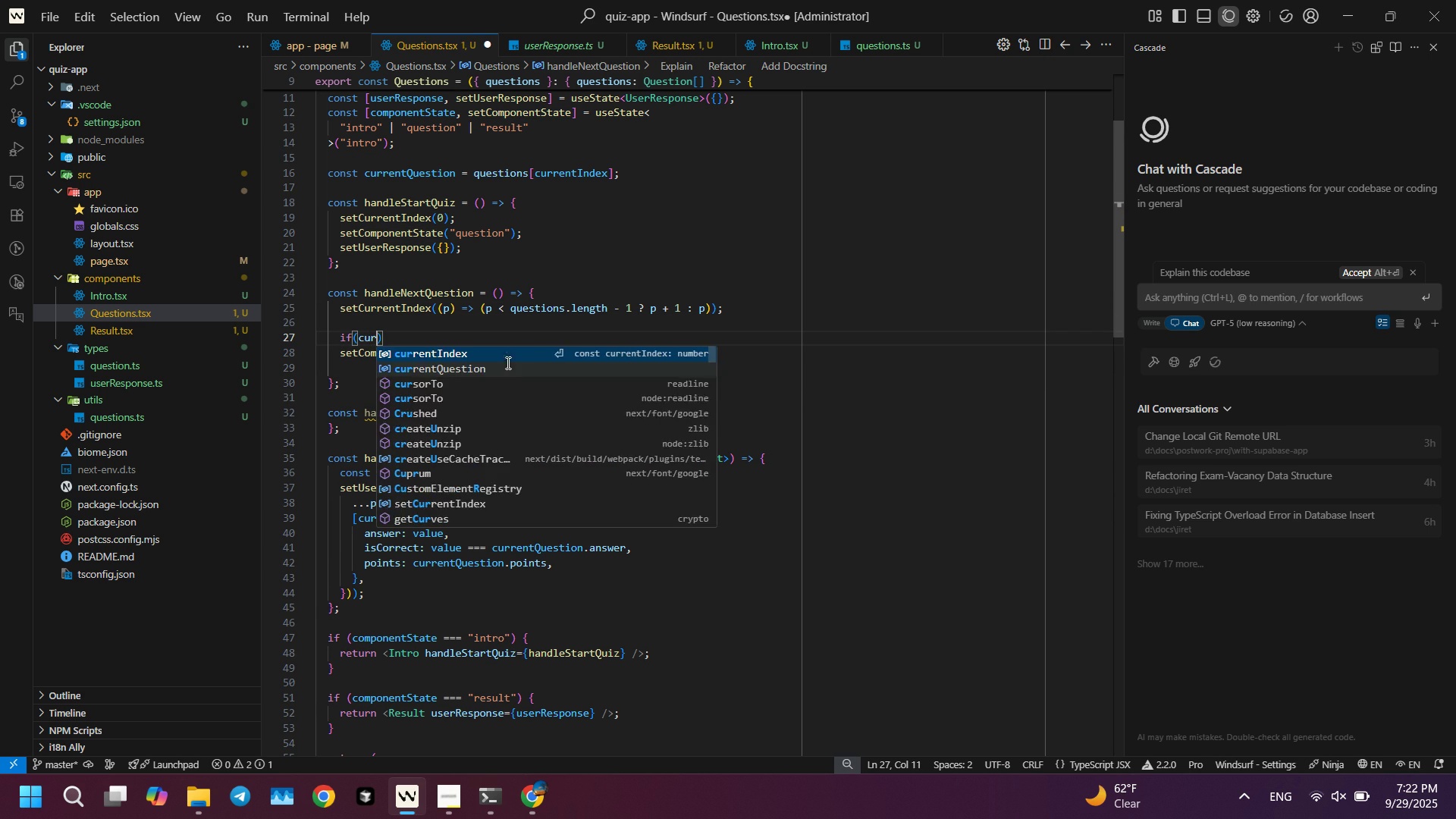 
key(Enter)
 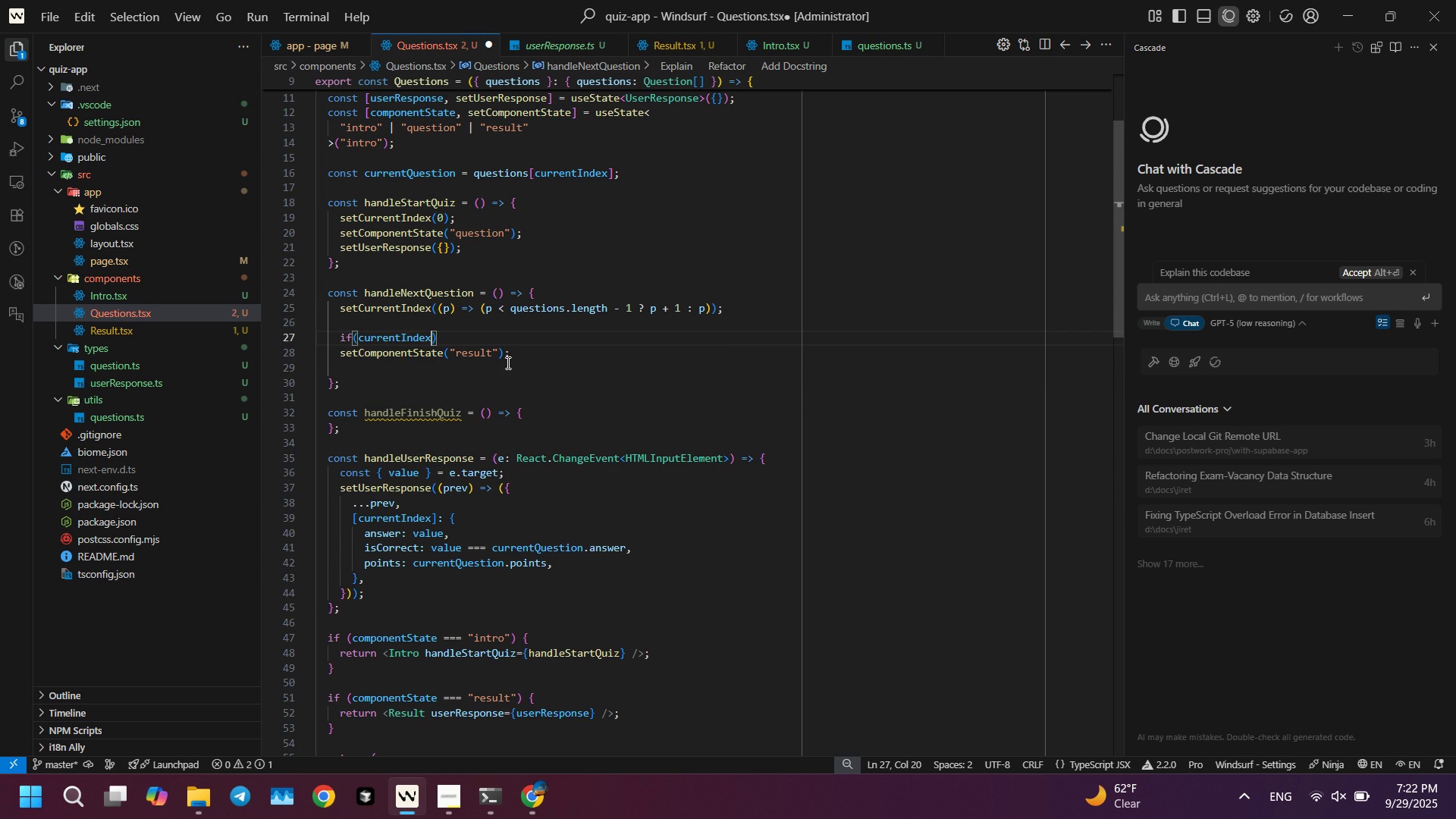 
key(Space)